 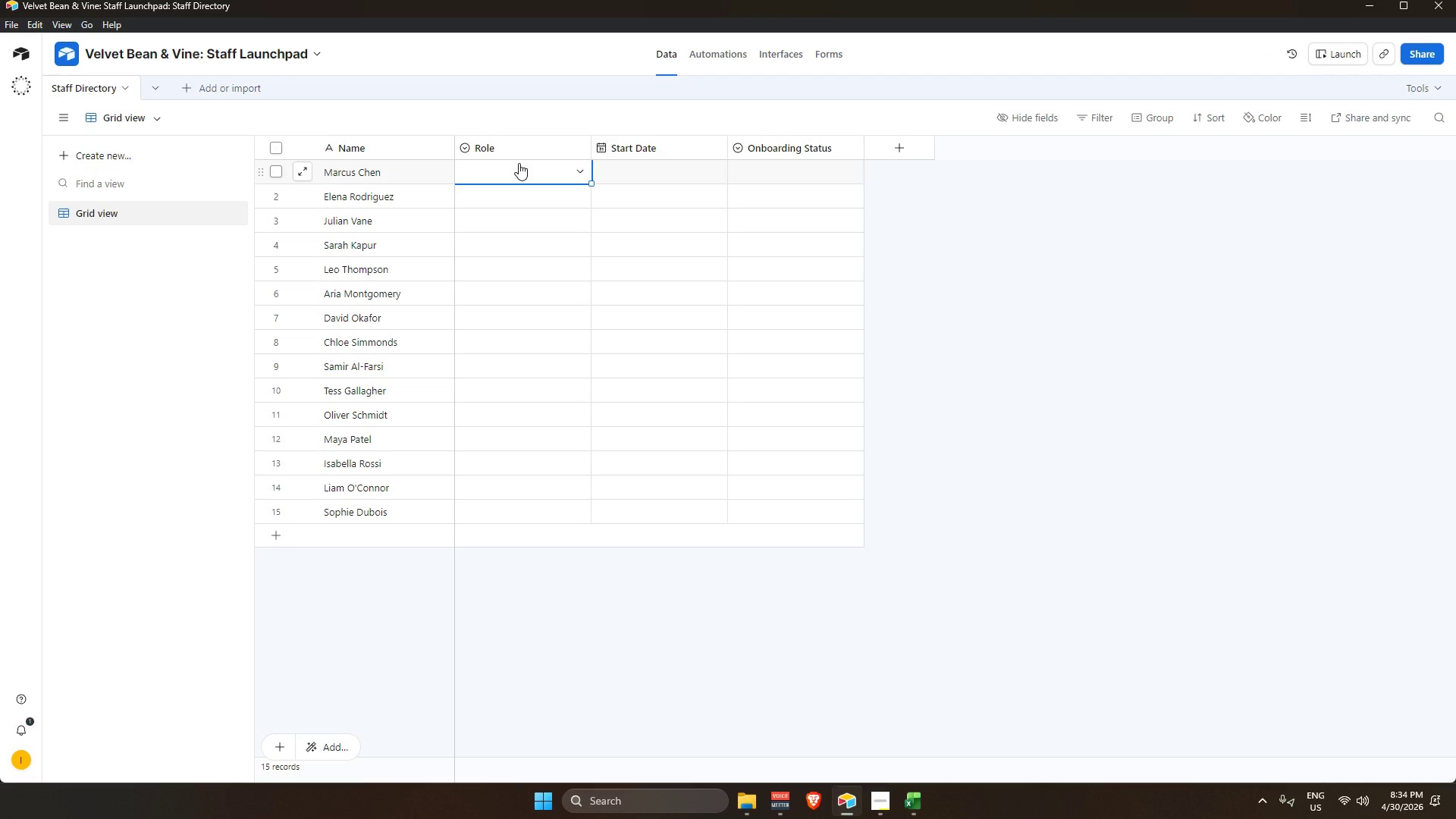 
key(Control+V)
 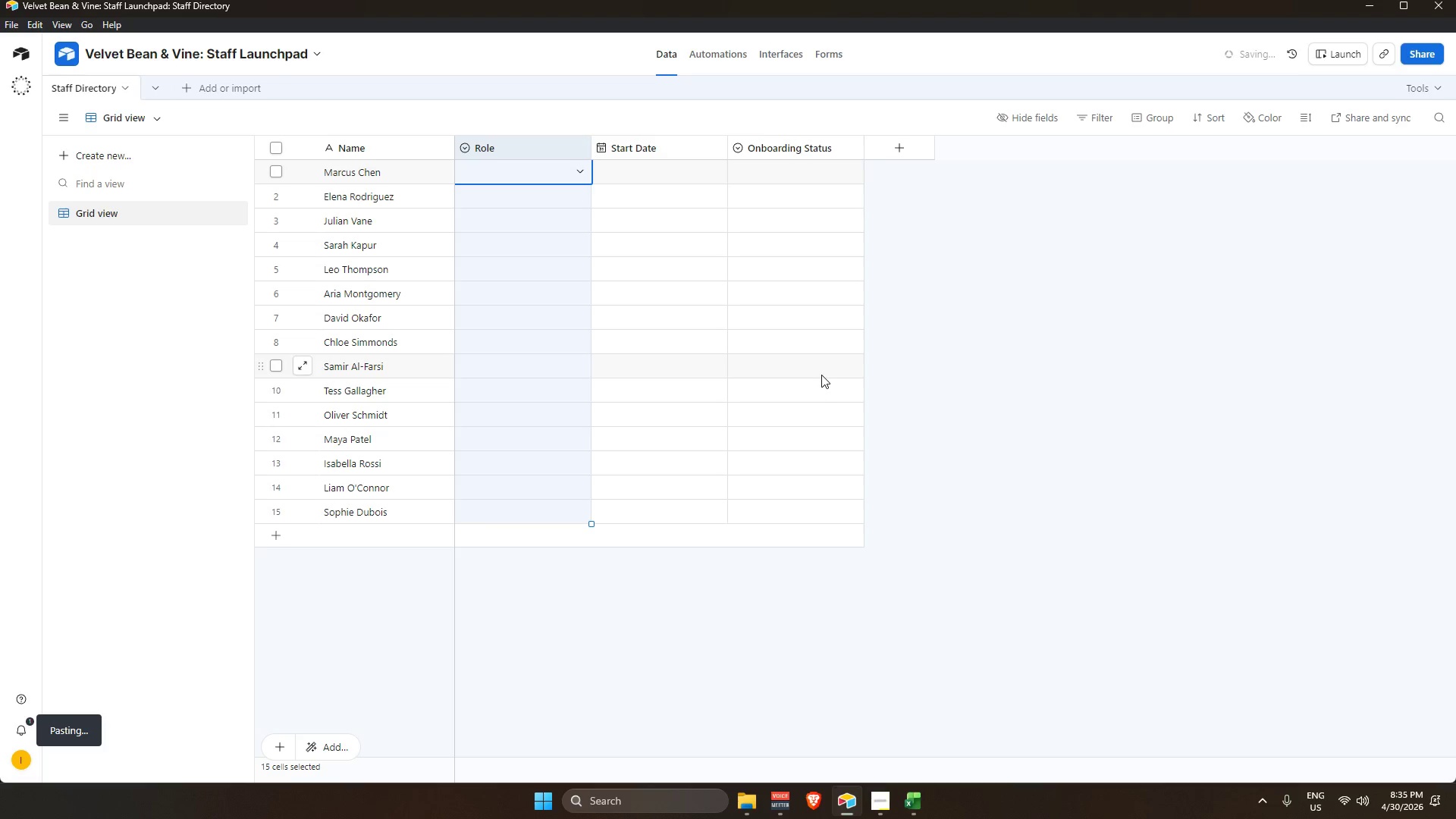 
wait(31.24)
 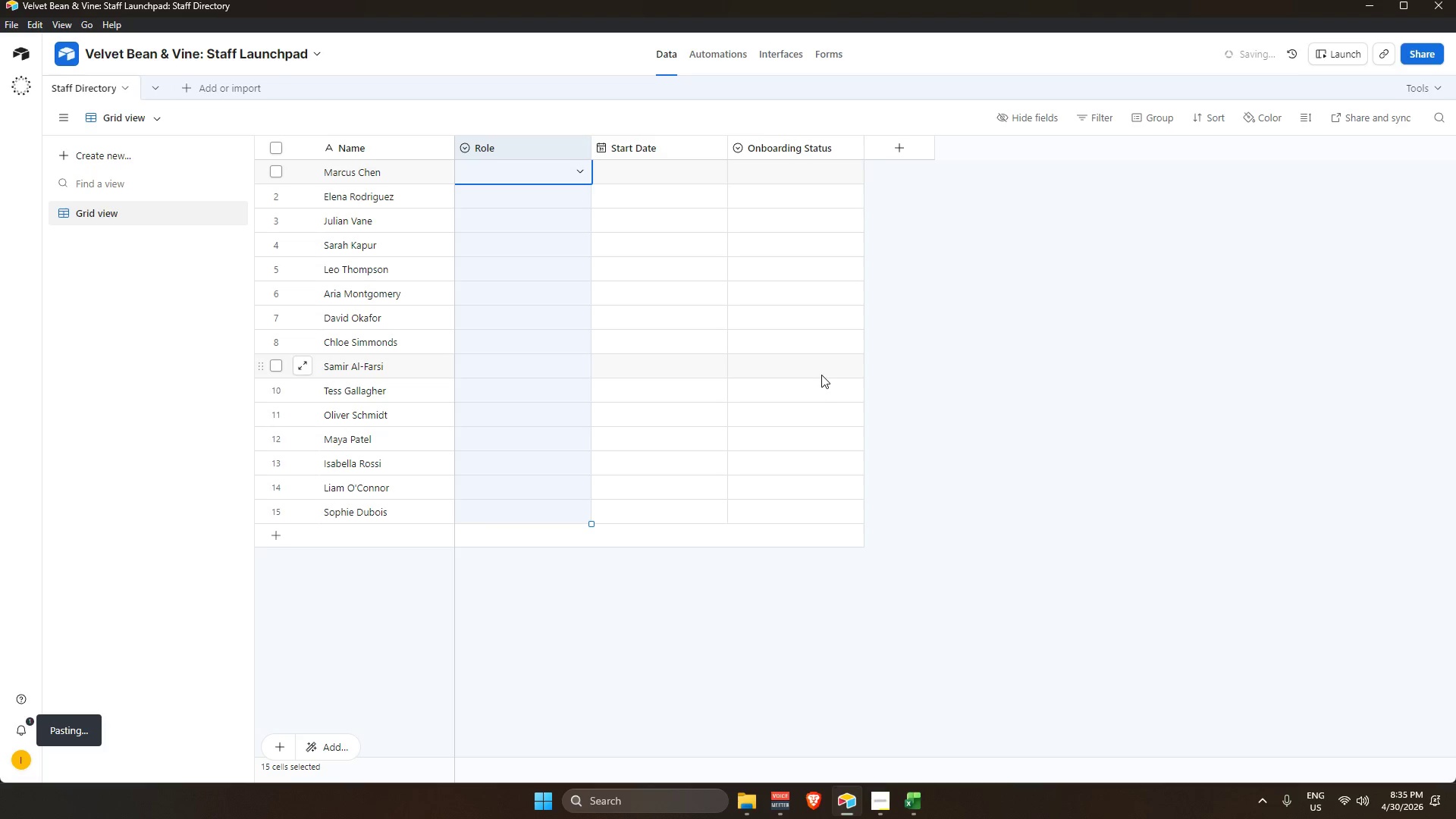 
left_click([653, 168])
 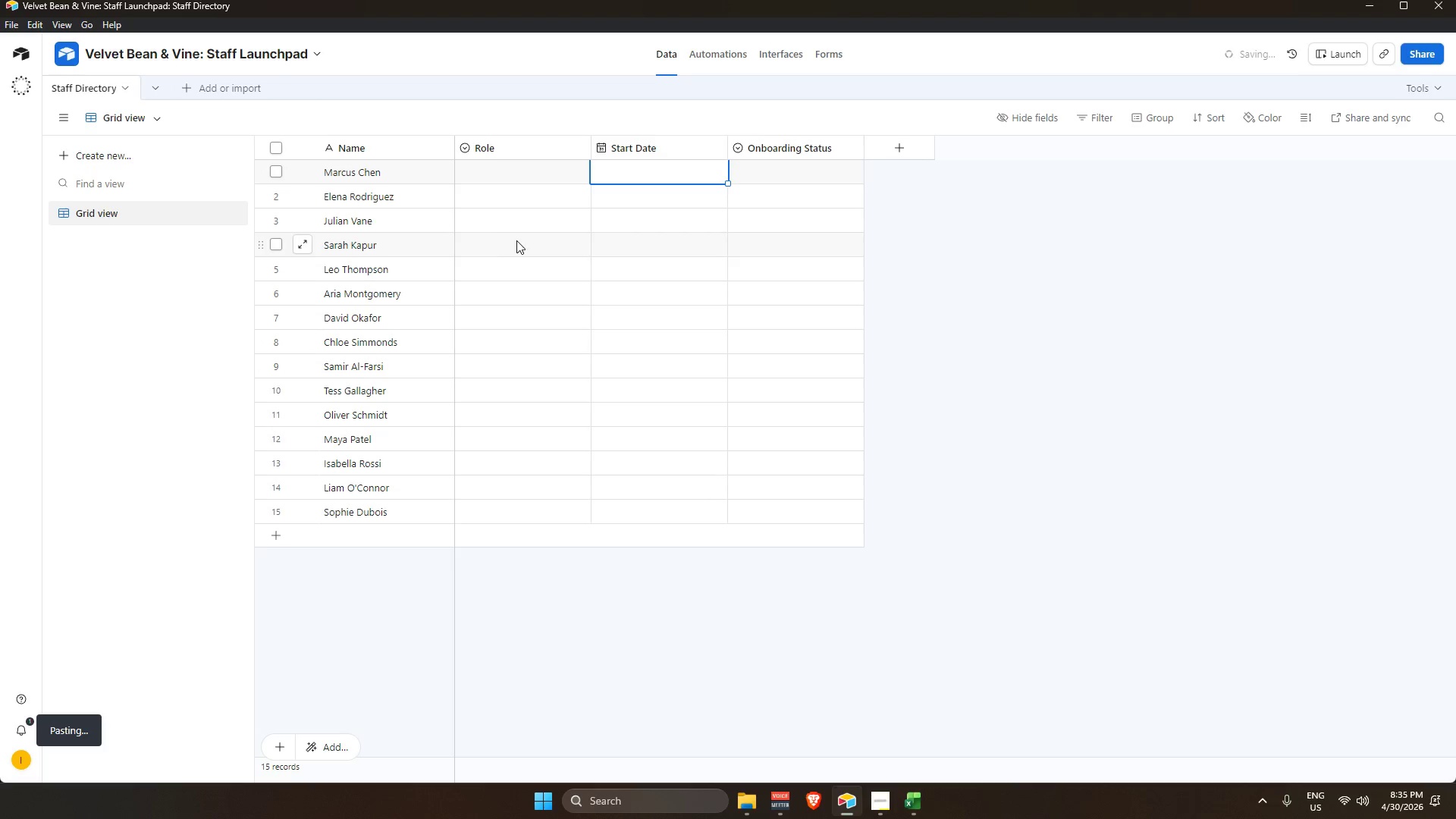 
left_click([547, 162])
 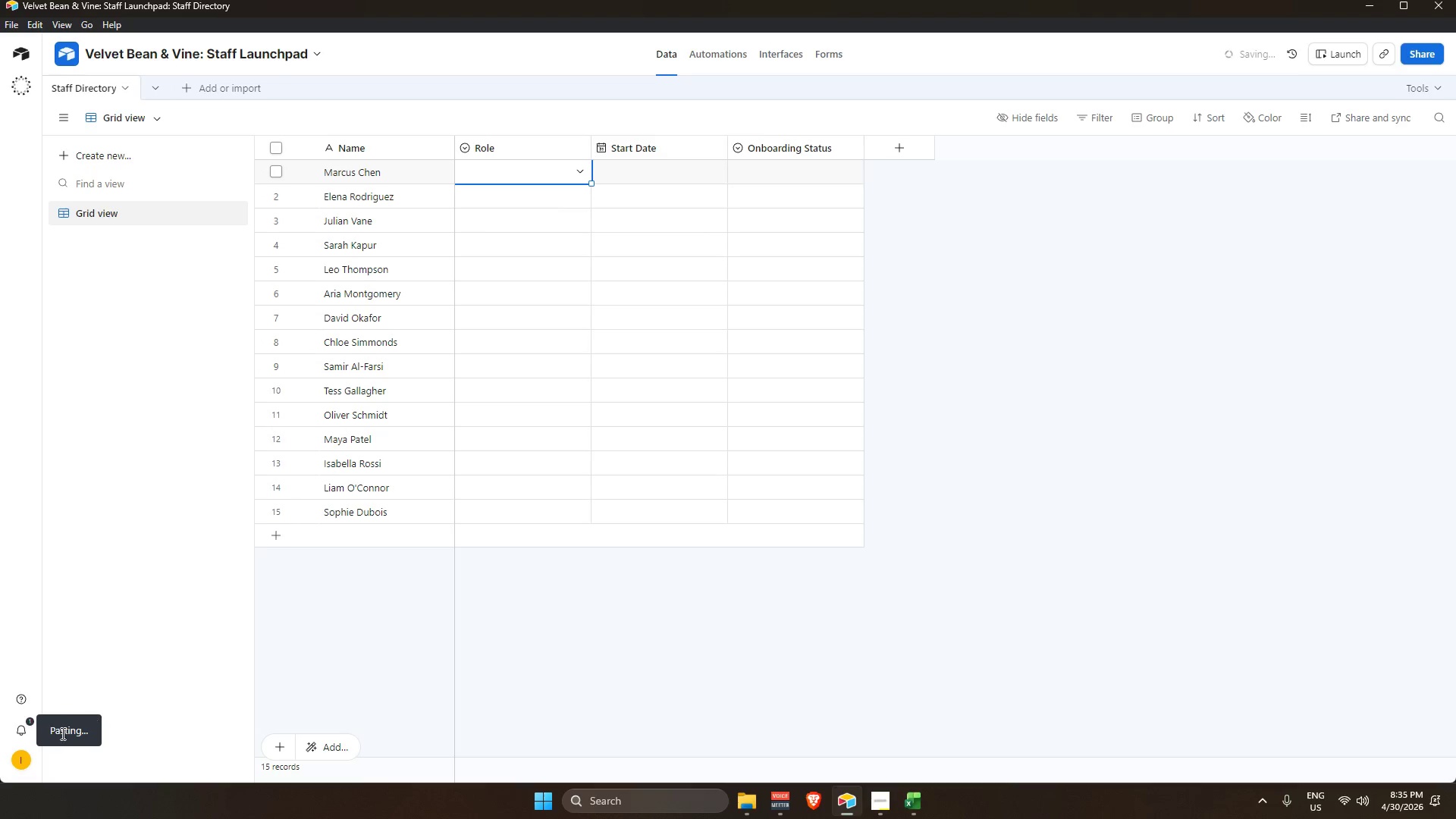 
left_click([66, 734])
 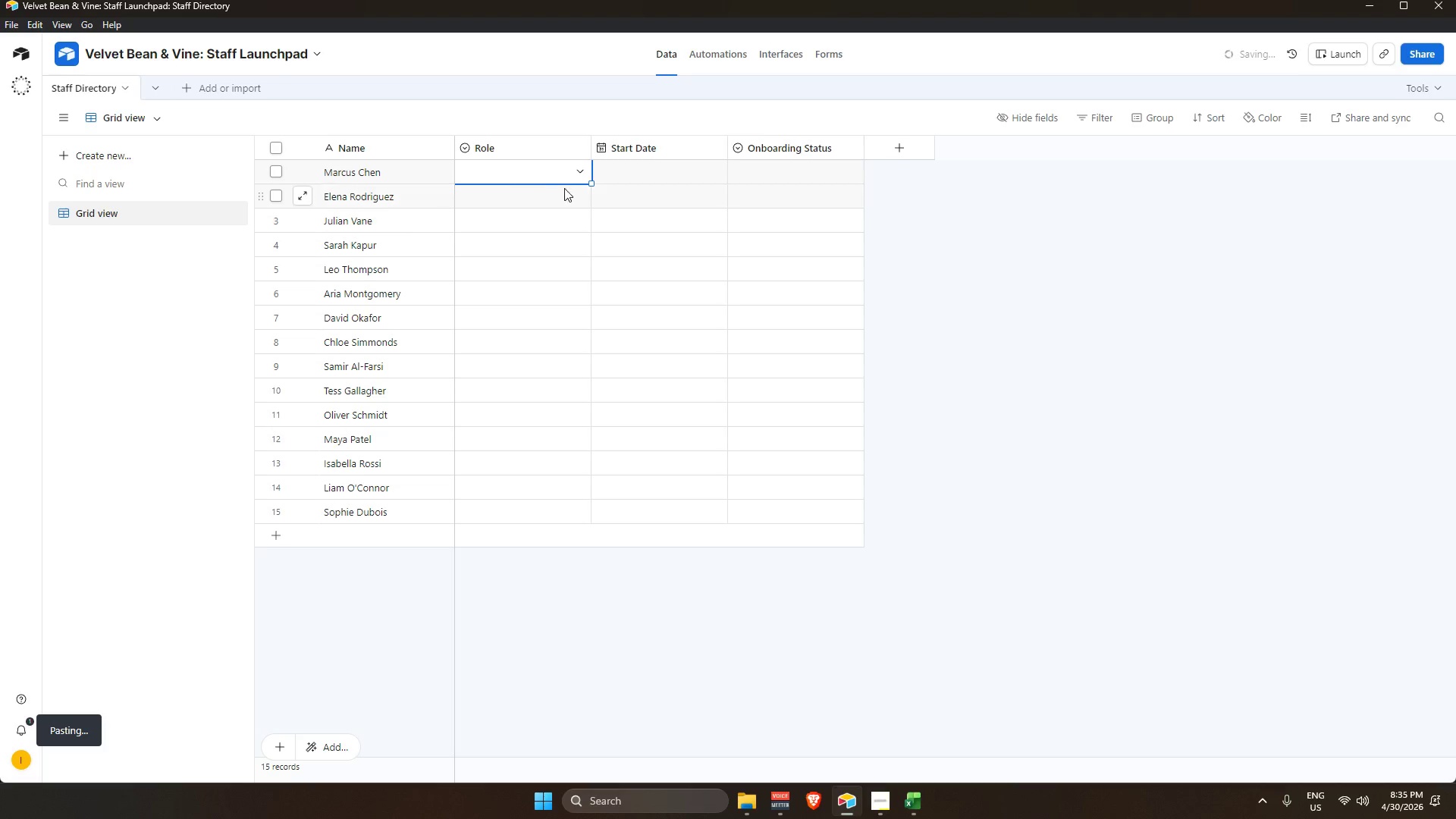 
left_click([585, 162])
 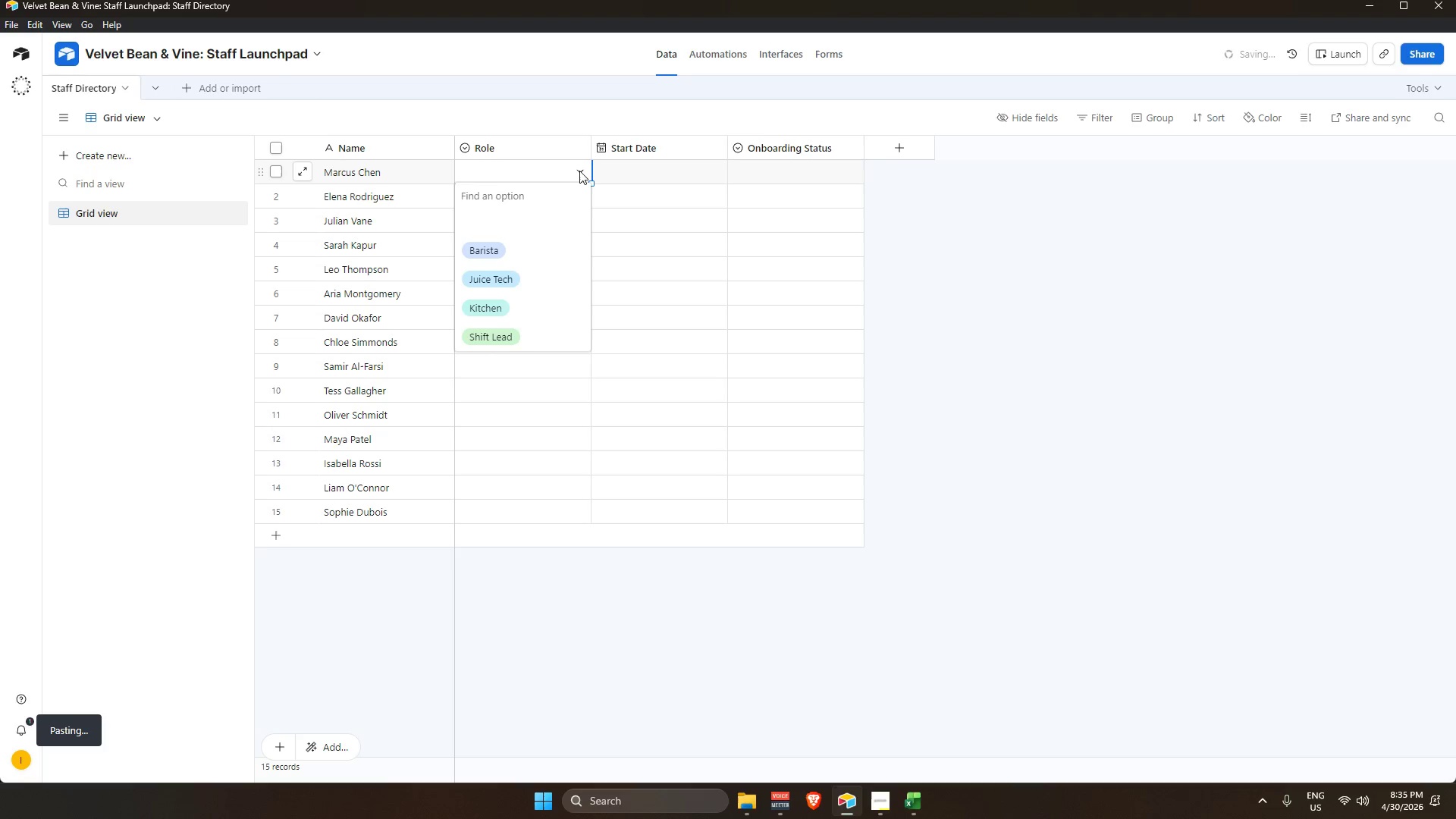 
left_click([579, 171])
 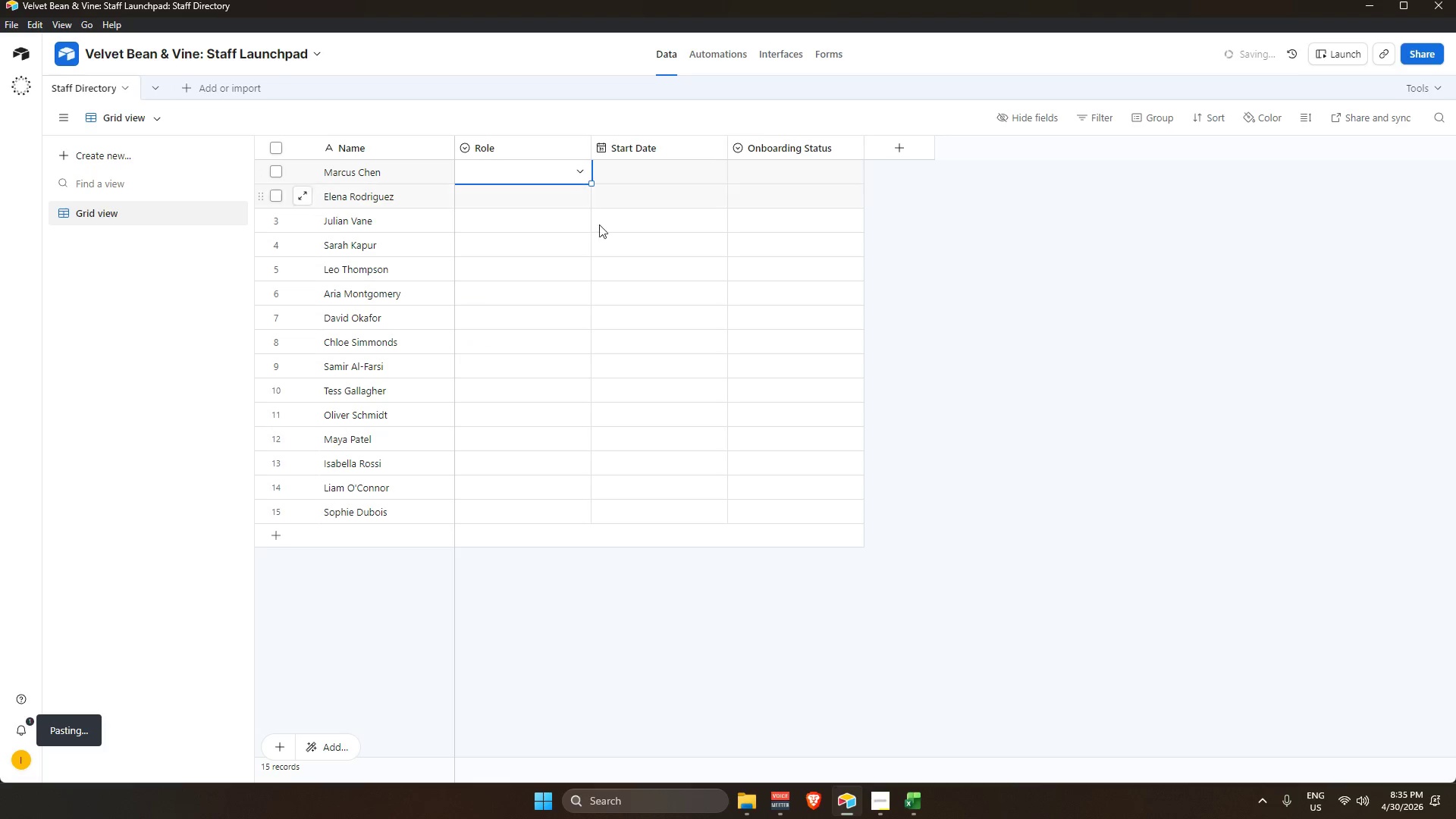 
key(Alt+Tab)